 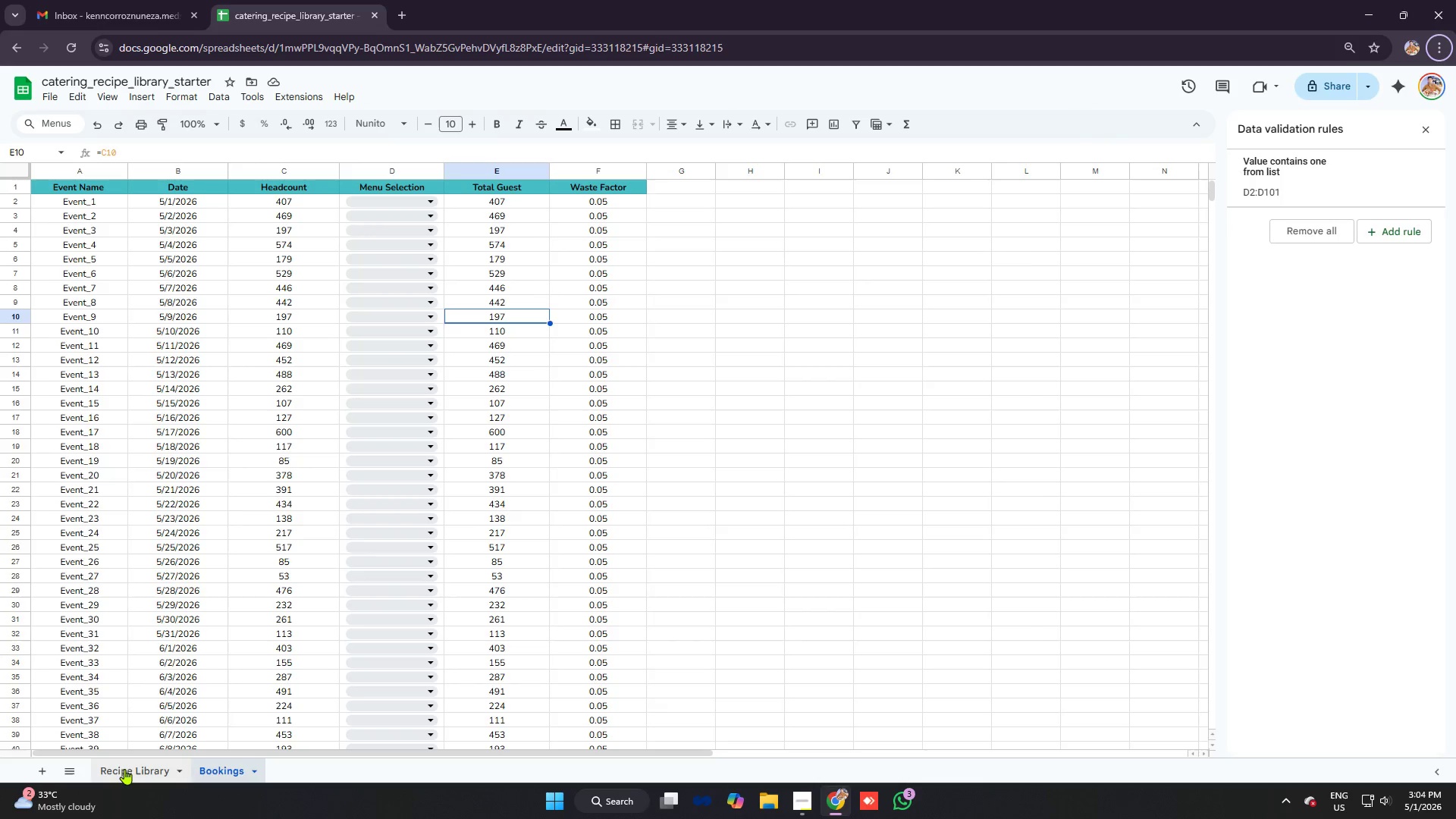 
double_click([500, 199])
 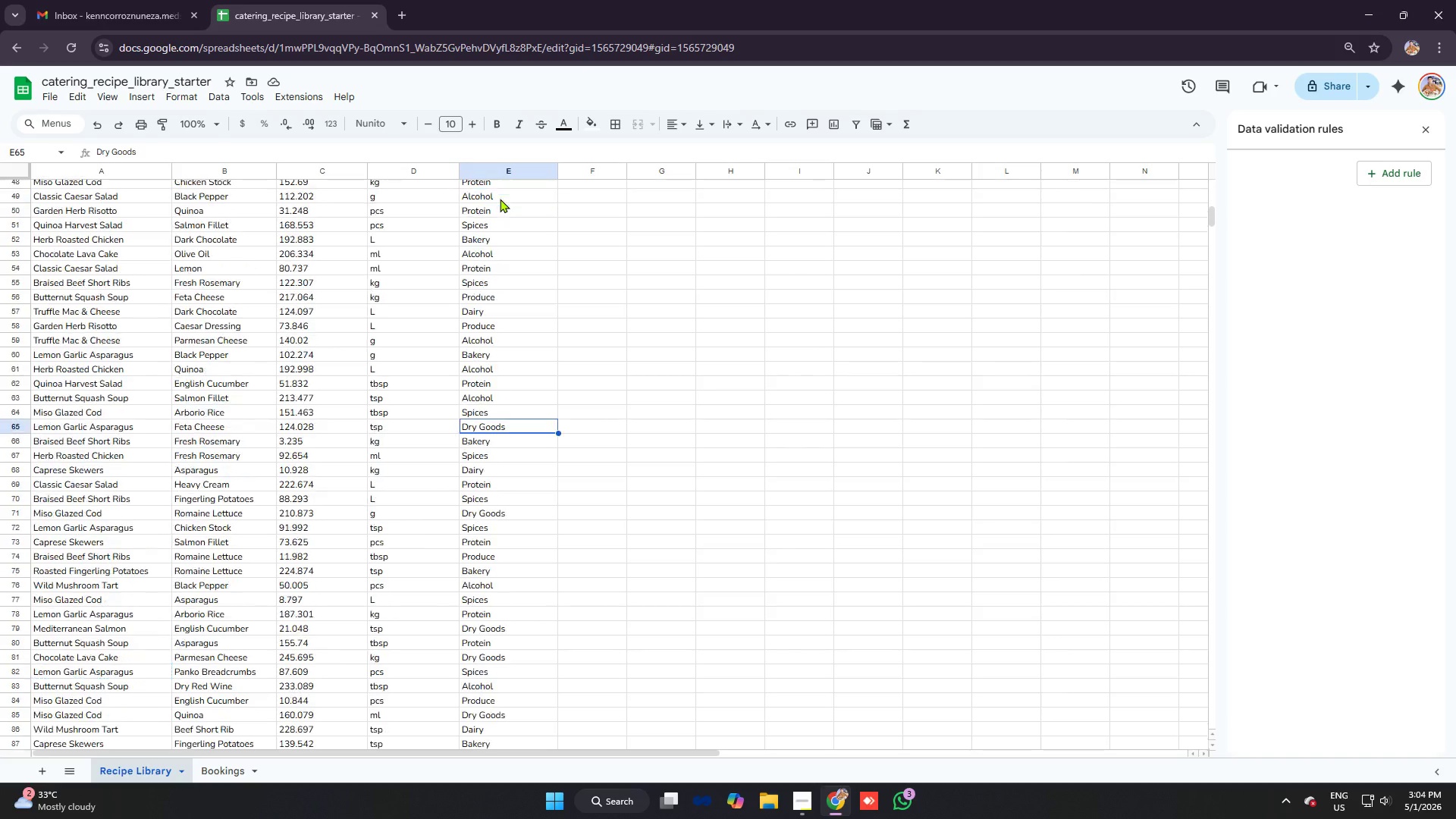 
scroll: coordinate [500, 199], scroll_direction: up, amount: 24.0
 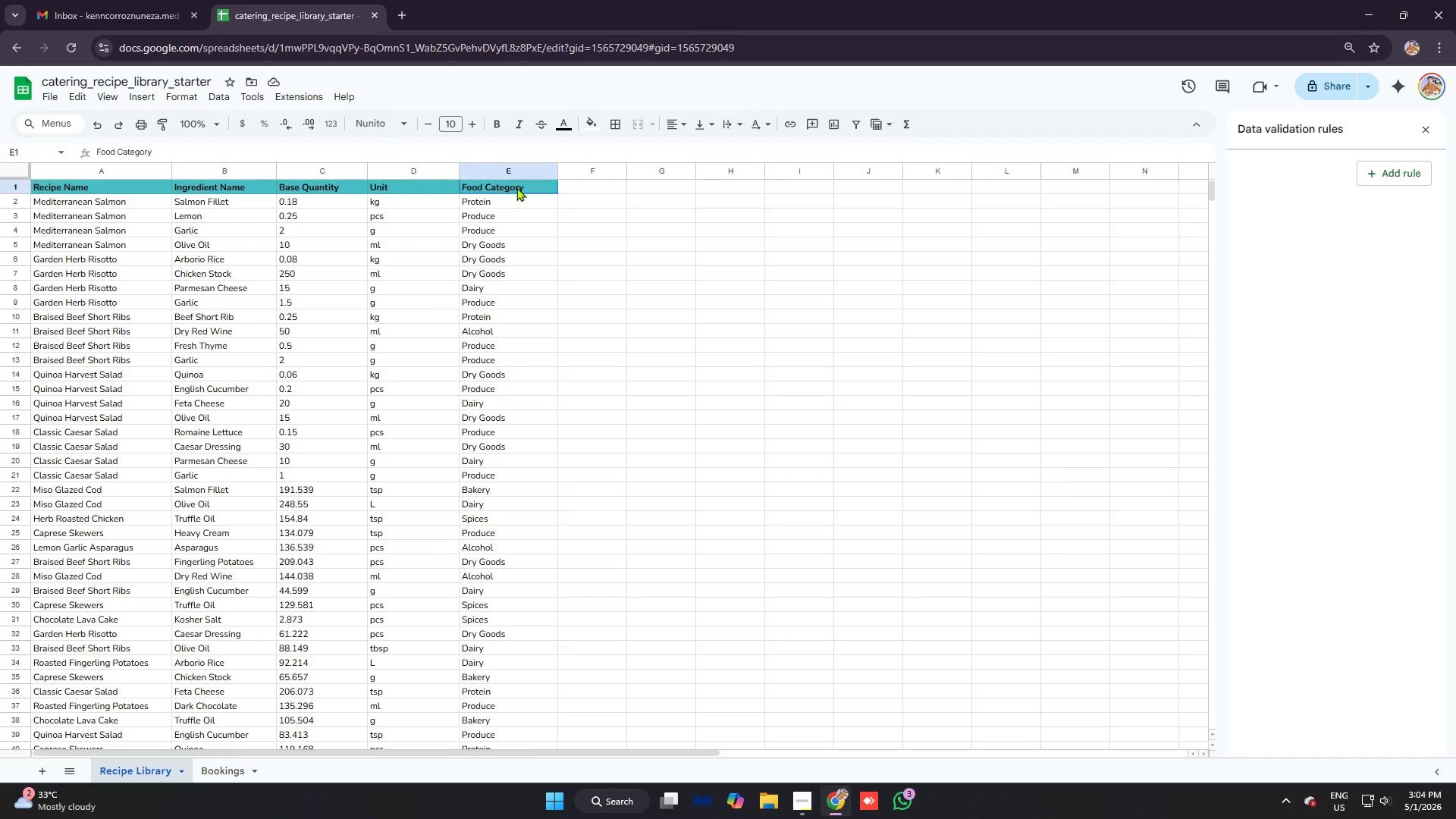 
left_click([516, 187])
 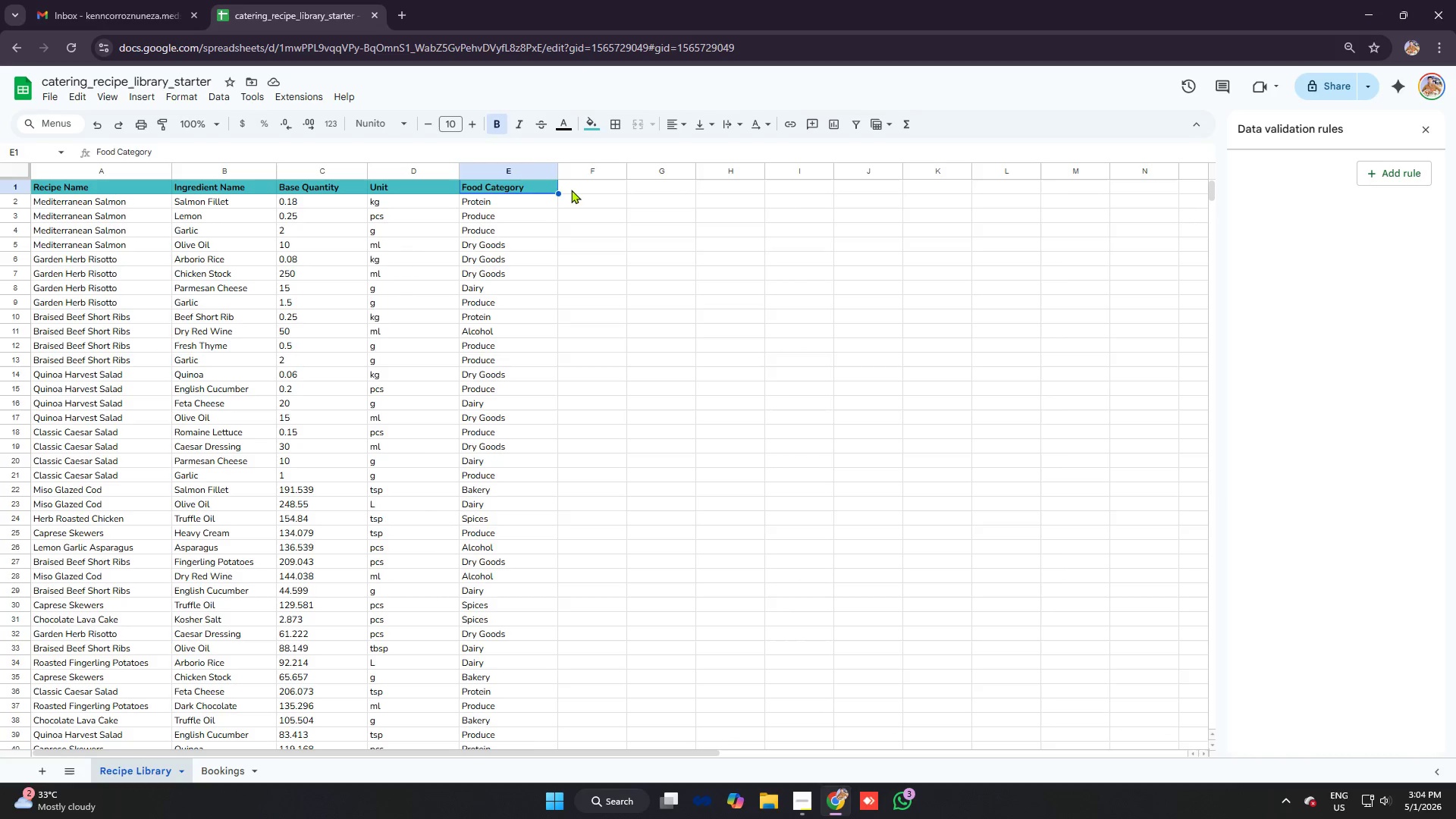 
left_click([571, 189])
 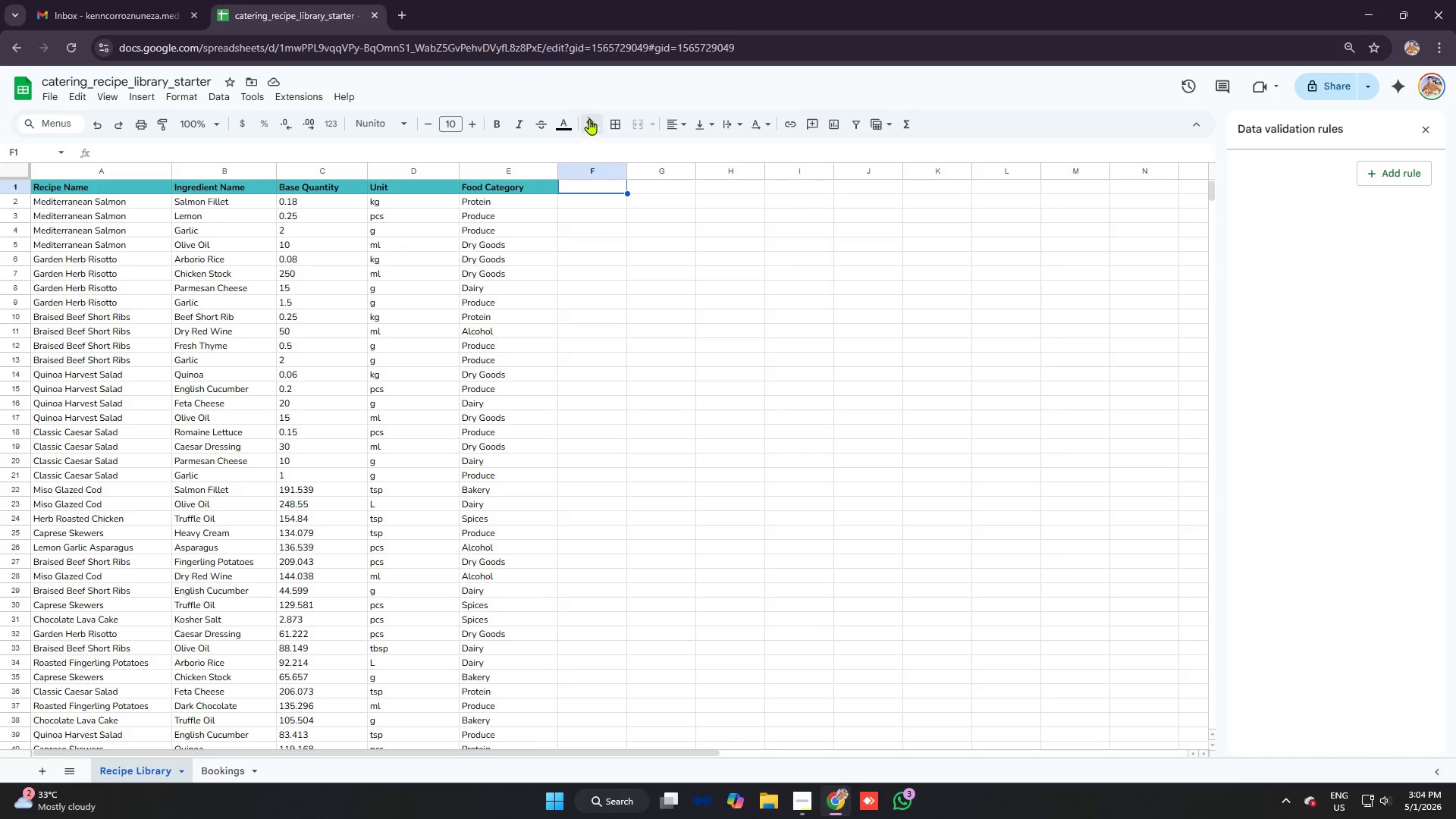 
left_click([590, 118])
 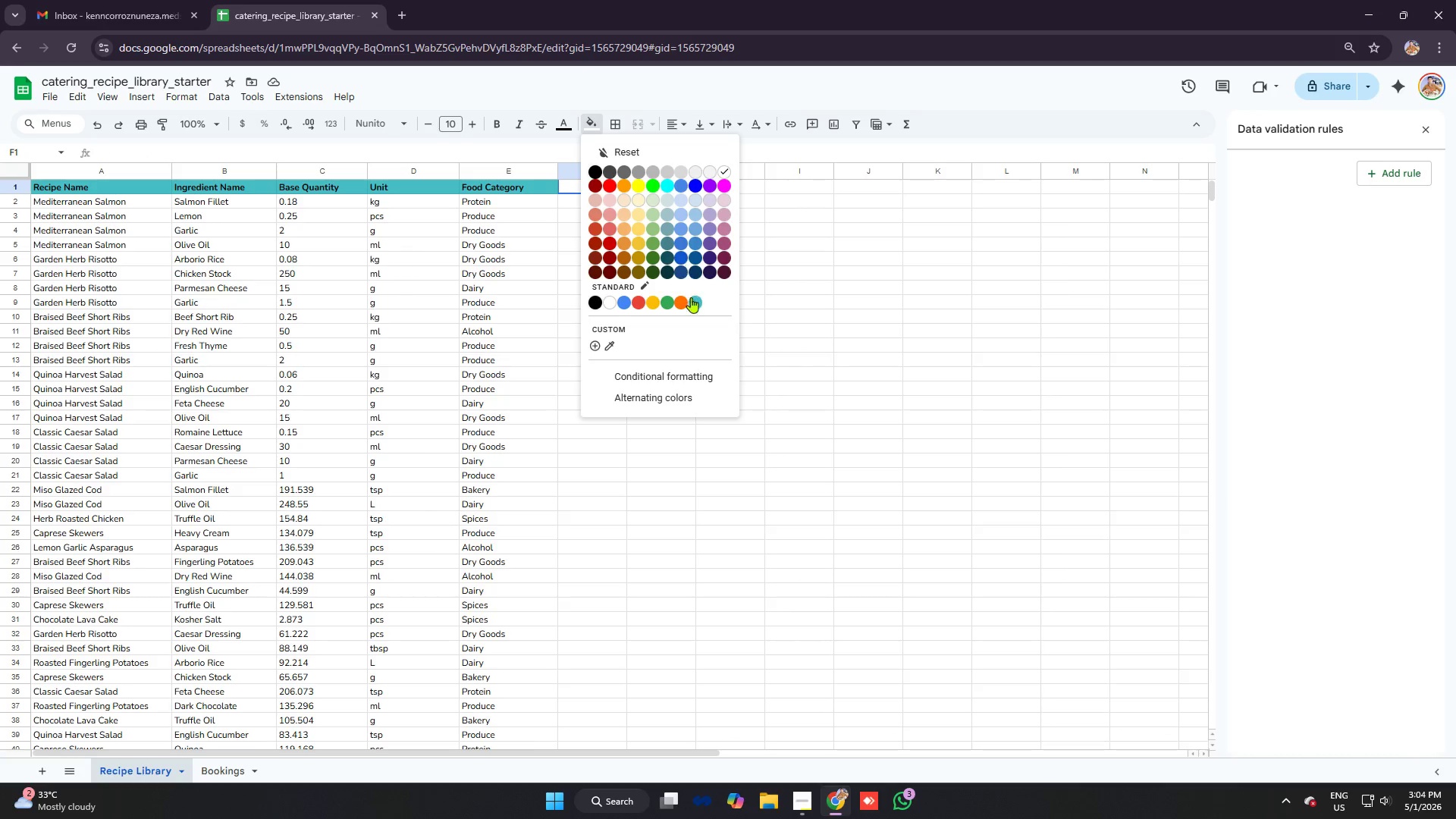 
left_click([696, 302])
 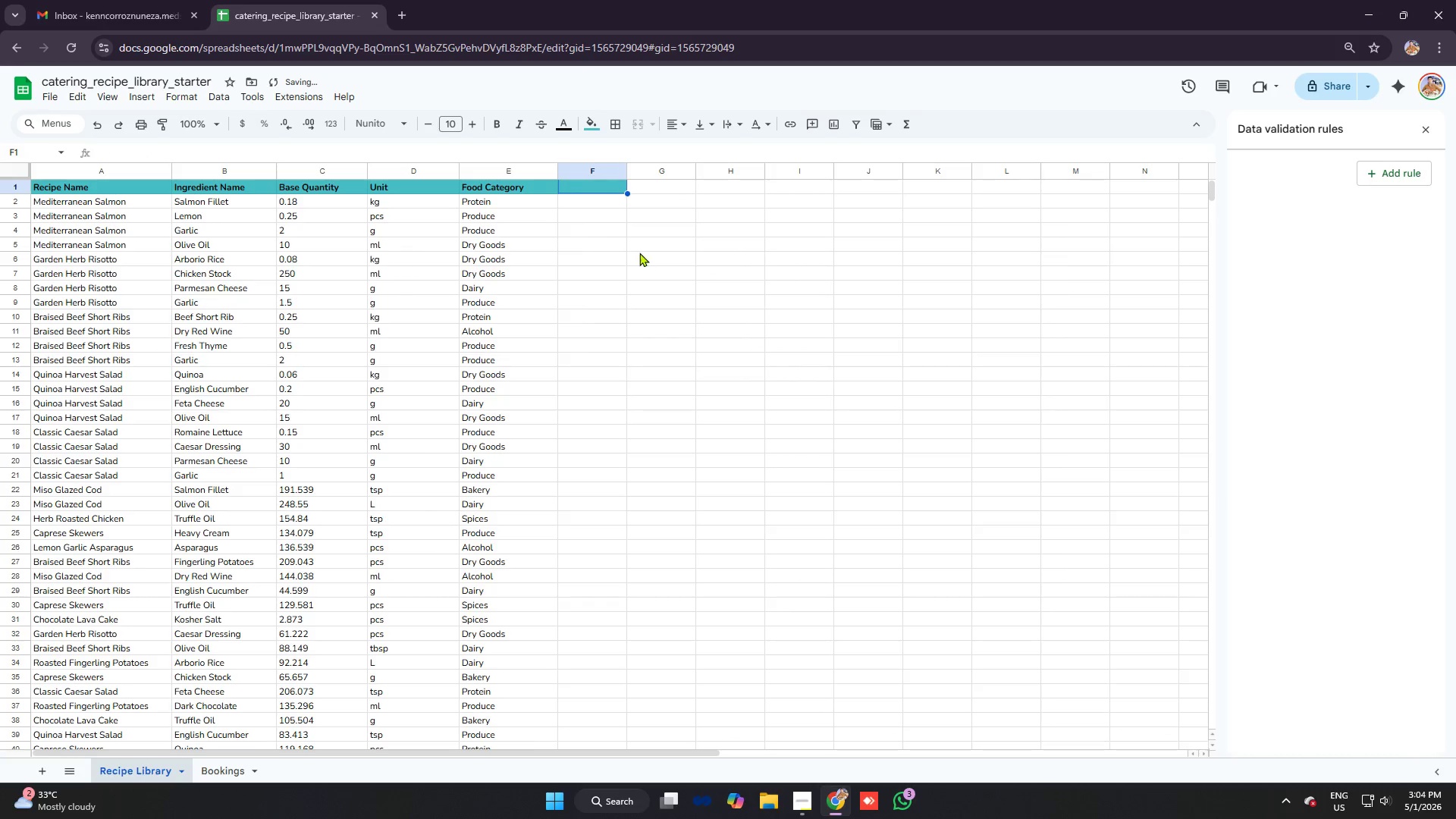 
left_click_drag(start_coordinate=[639, 253], to_coordinate=[635, 249])
 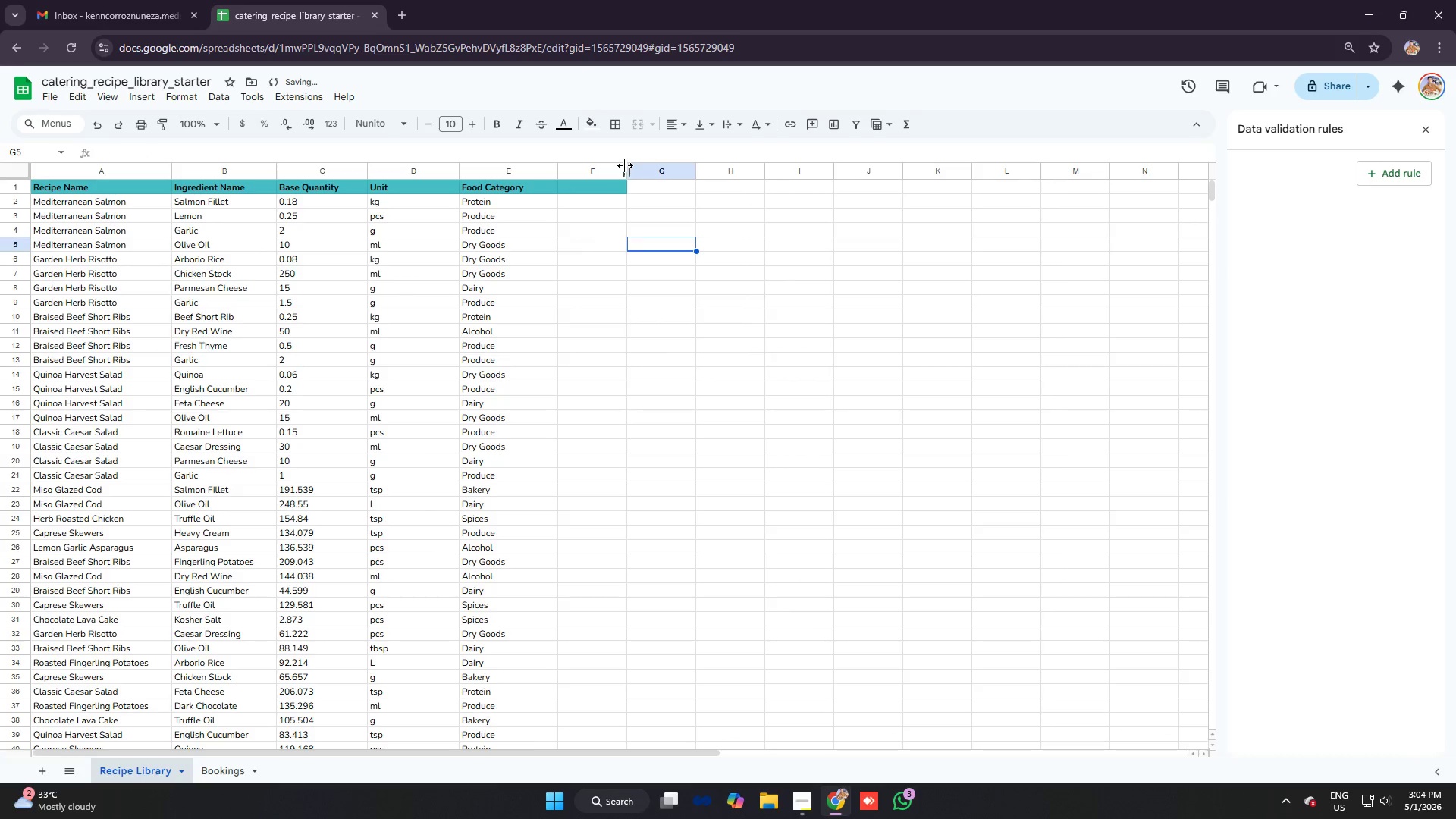 
left_click_drag(start_coordinate=[626, 165], to_coordinate=[654, 166])
 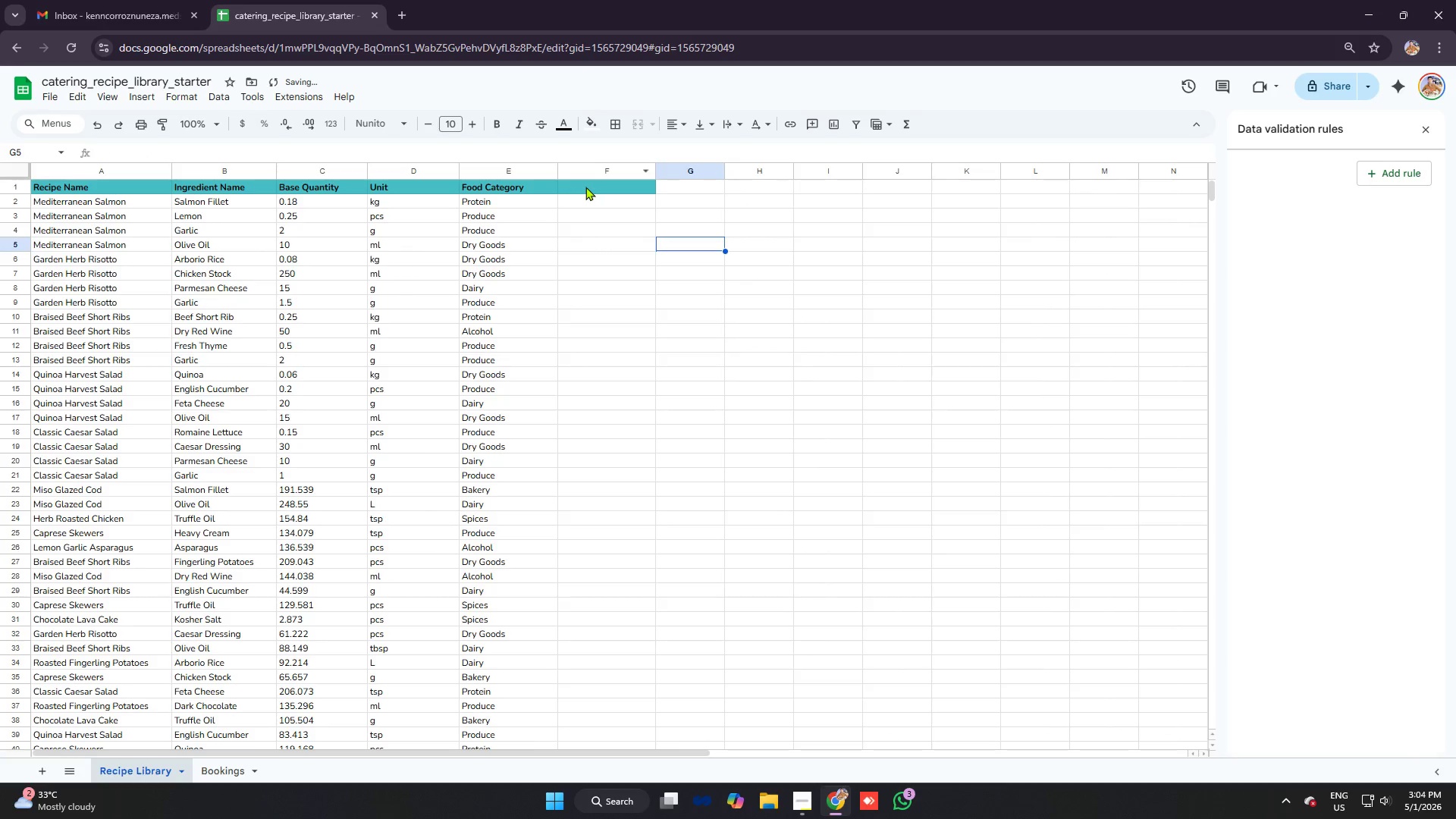 
left_click([585, 187])
 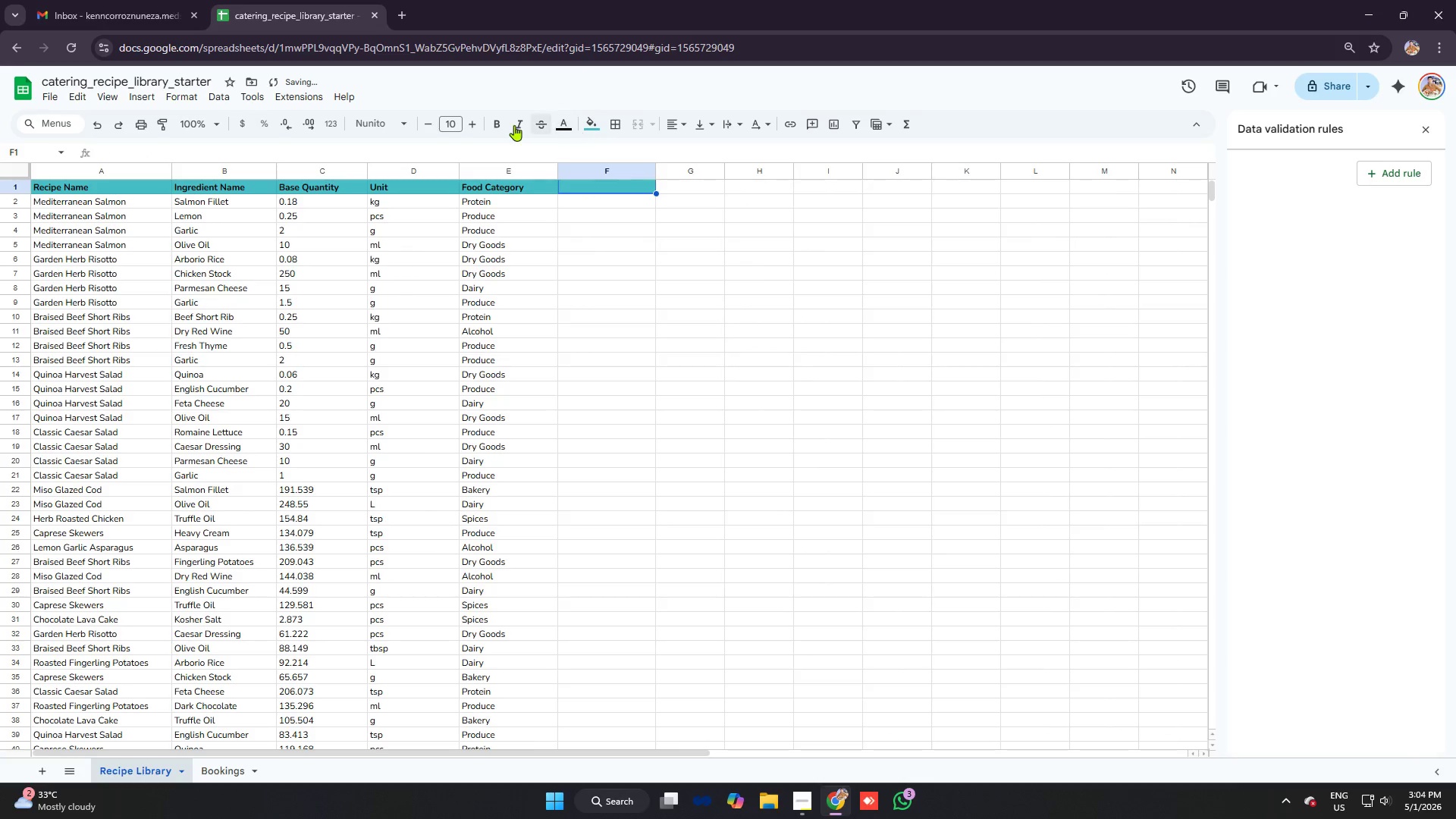 
left_click([493, 123])
 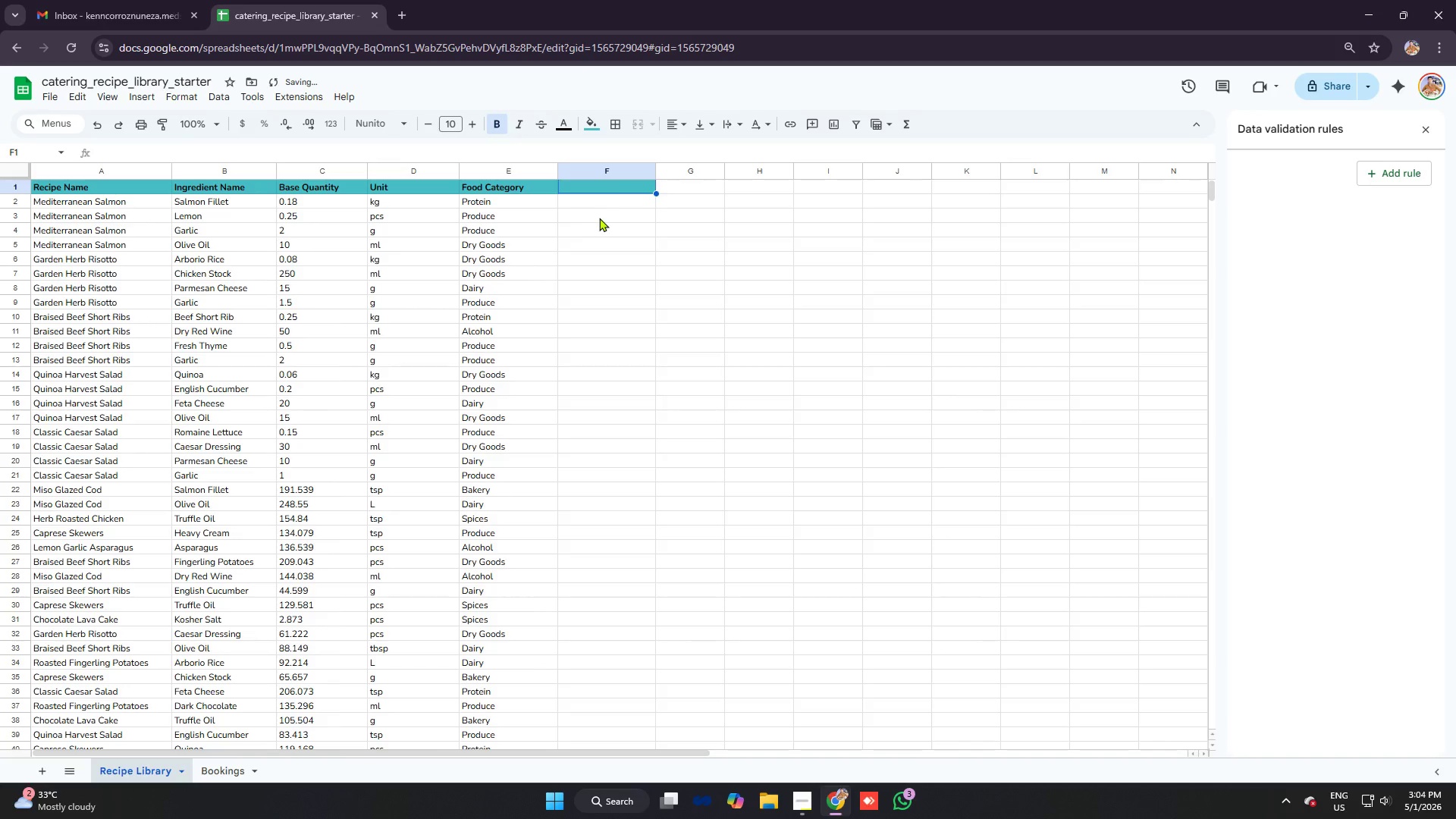 
left_click([600, 218])
 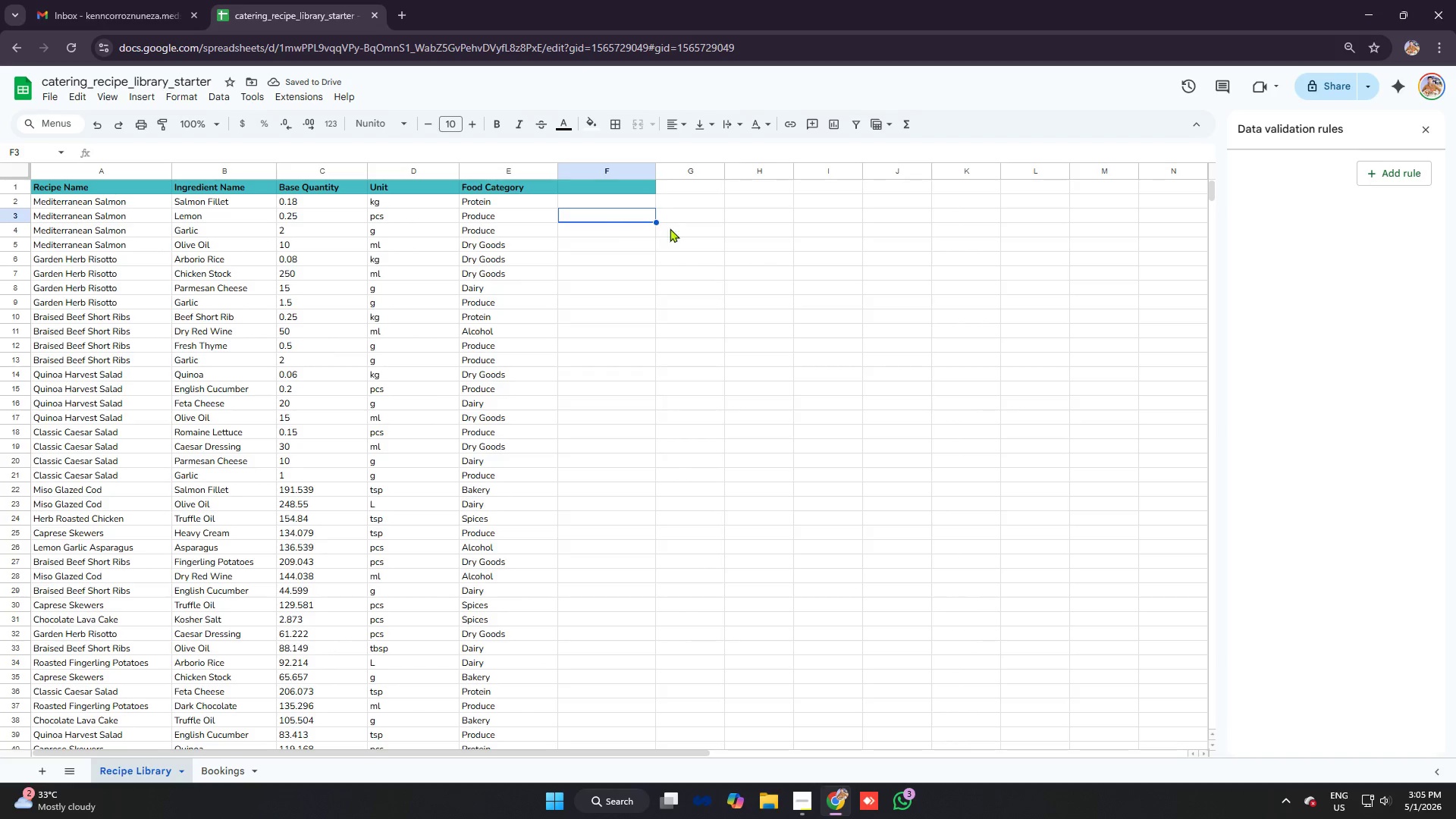 
left_click([617, 183])
 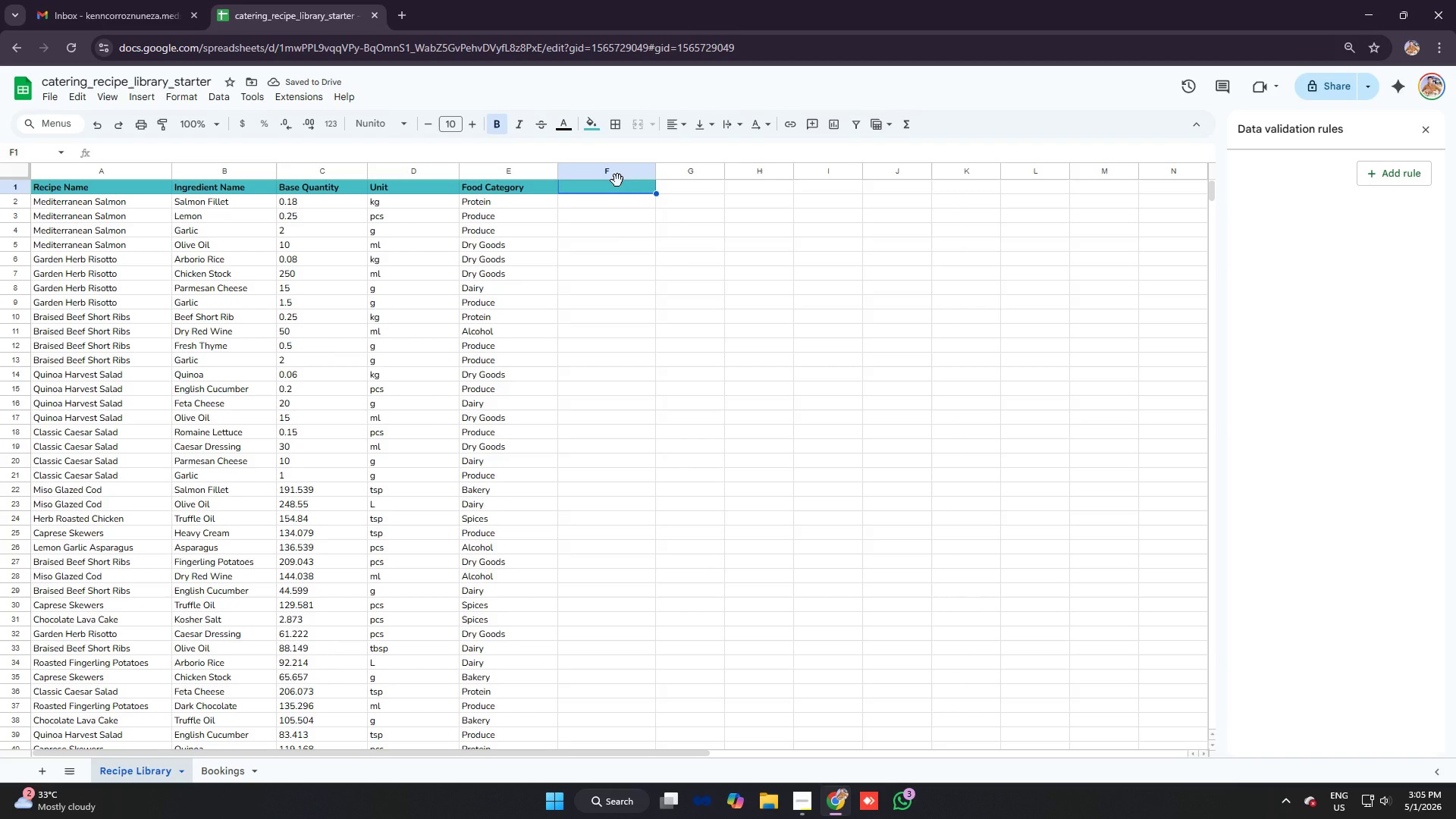 
type(Normalized quantiti)
key(Backspace)
key(Backspace)
key(Backspace)
key(Backspace)
key(Backspace)
key(Backspace)
key(Backspace)
key(Backspace)
type(Quantity)
 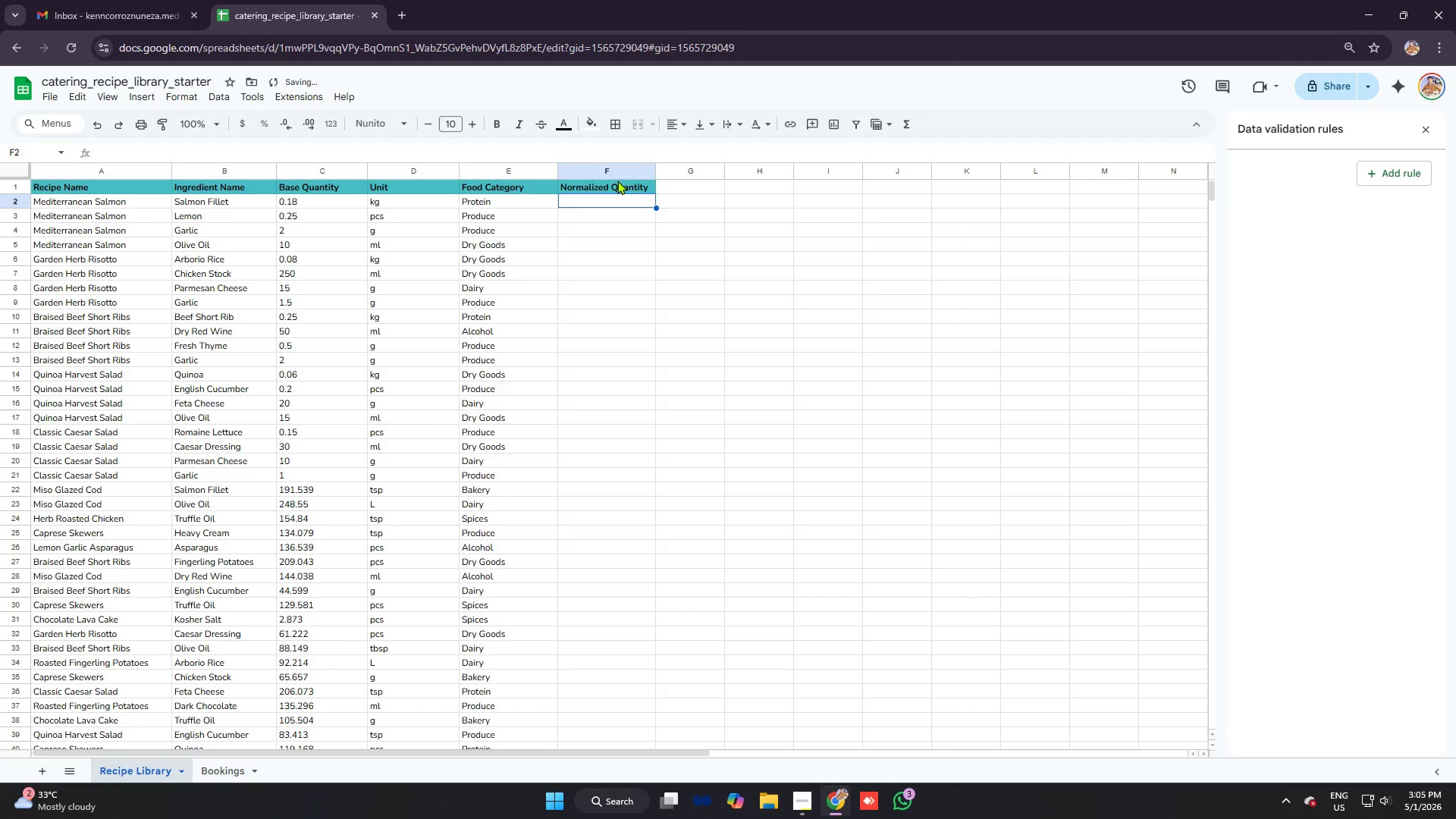 
 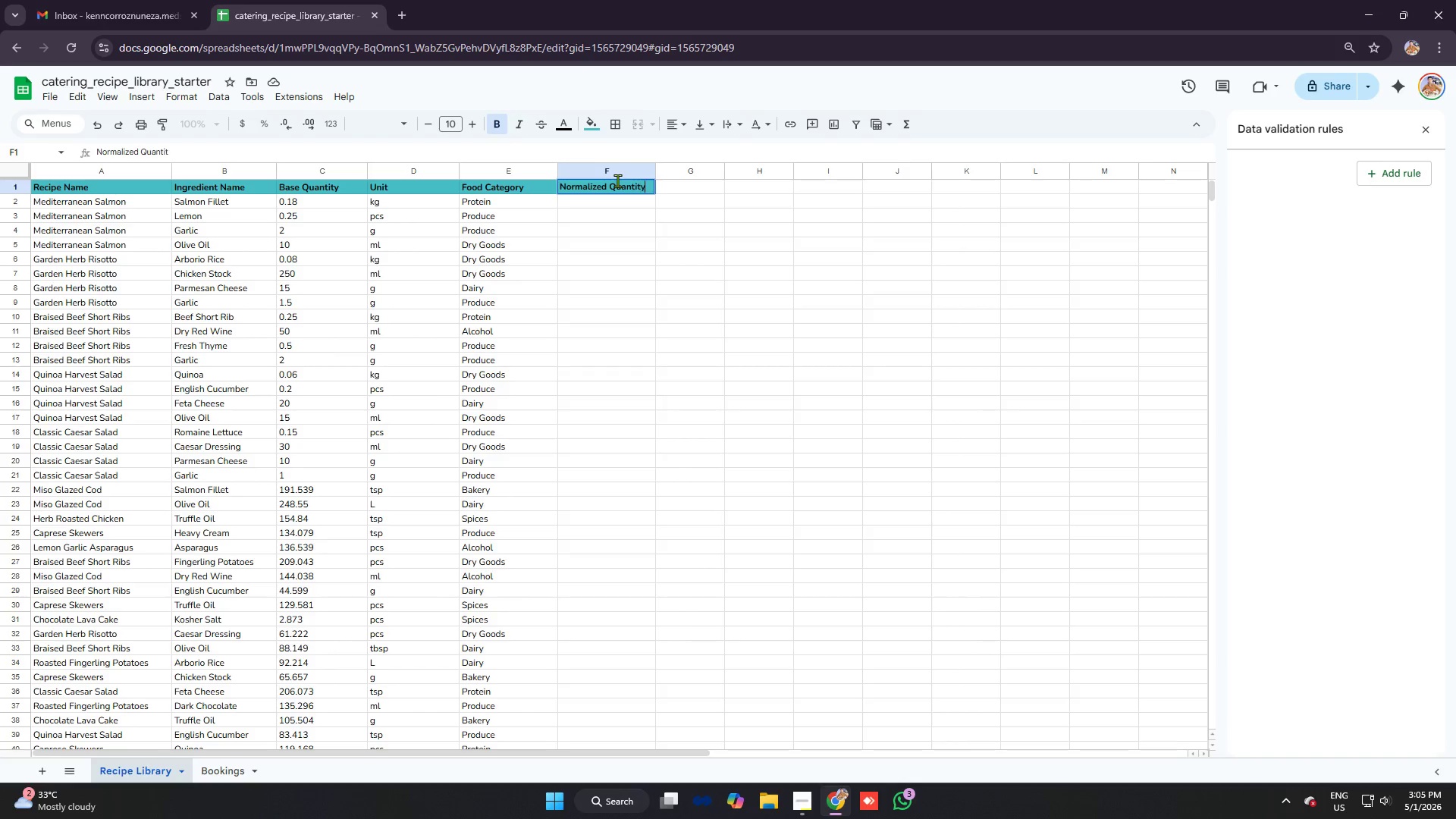 
key(Enter)
 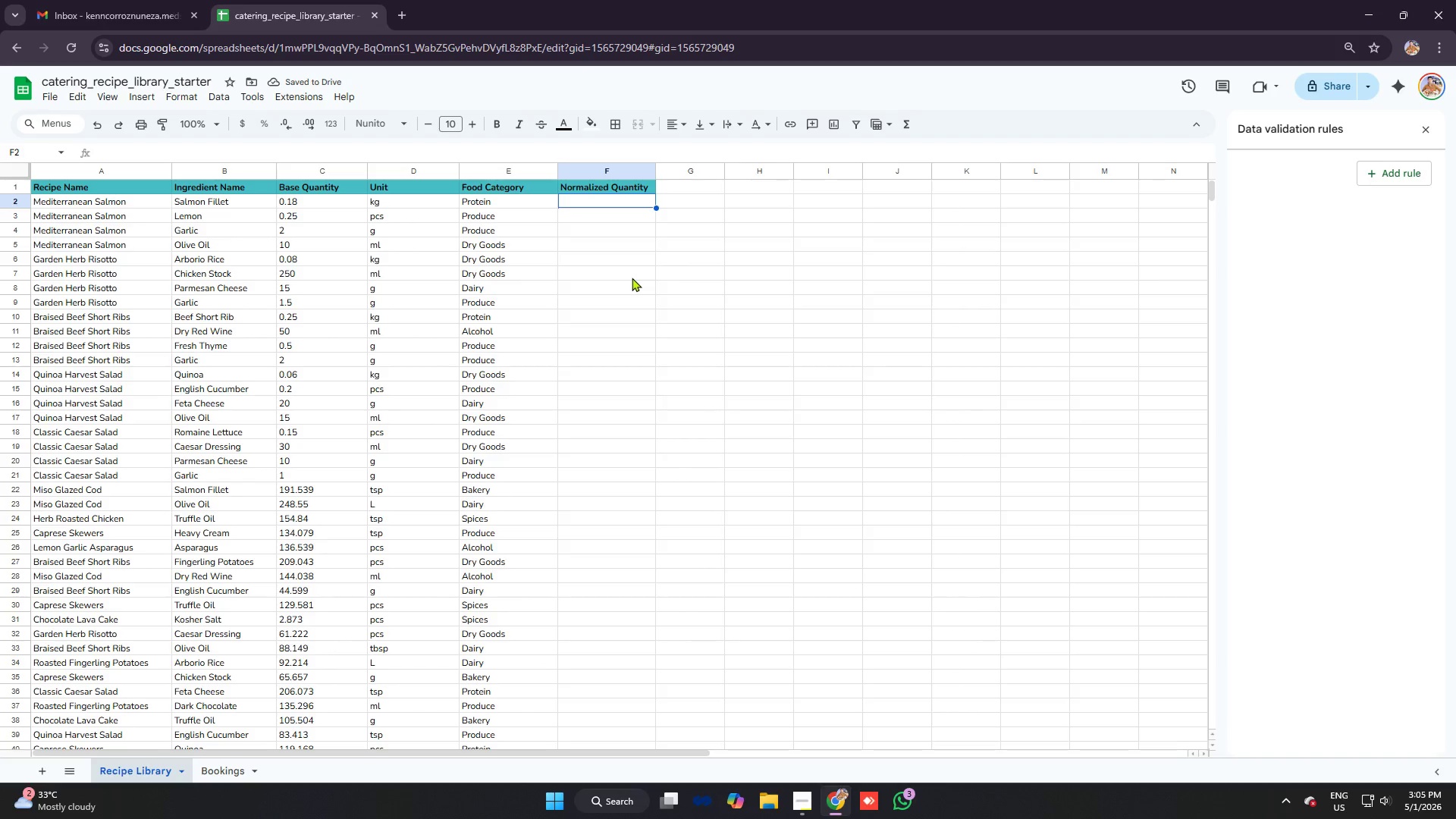 
left_click([343, 191])
 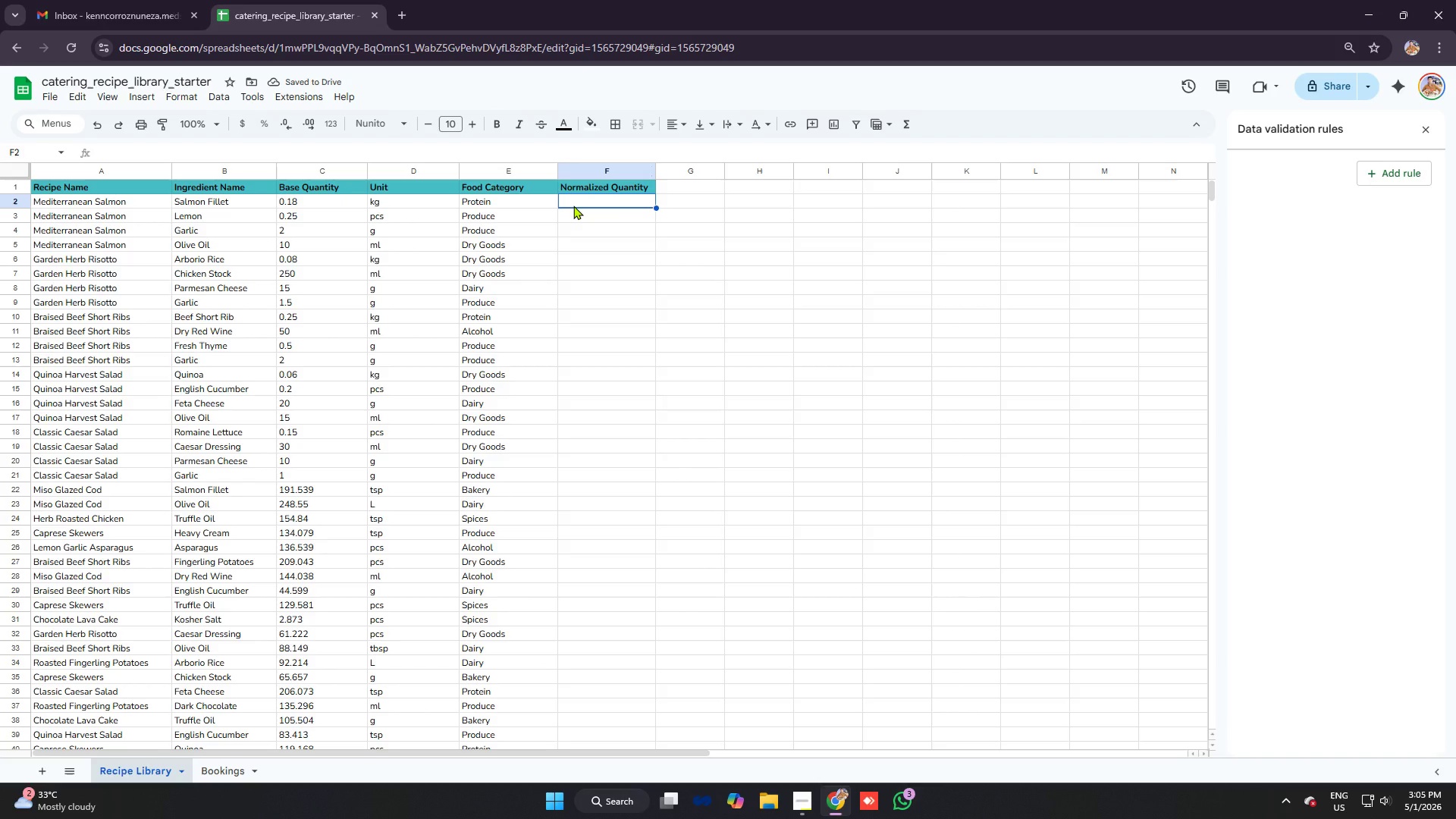 
key(Equal)
 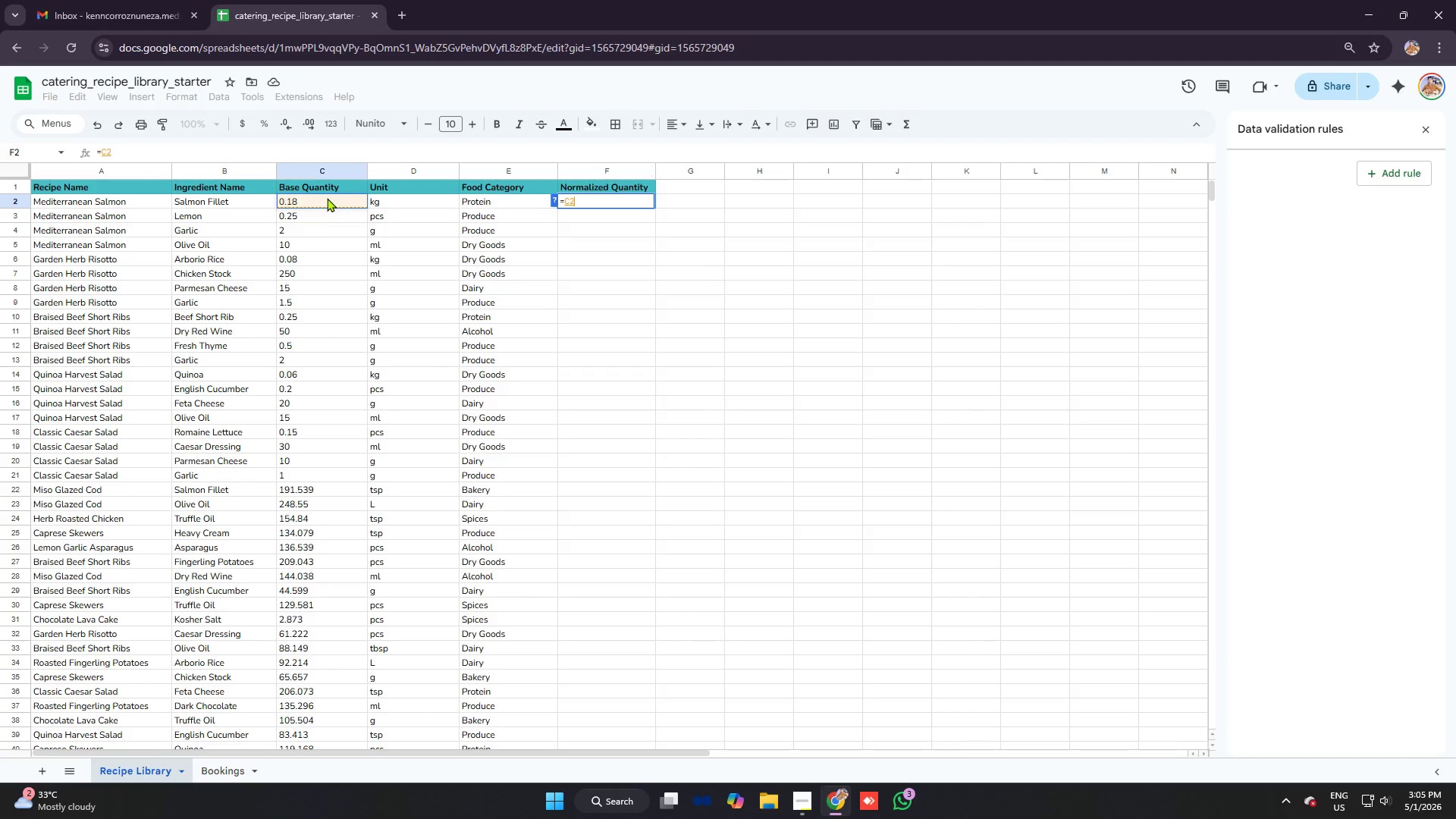 
key(Enter)
 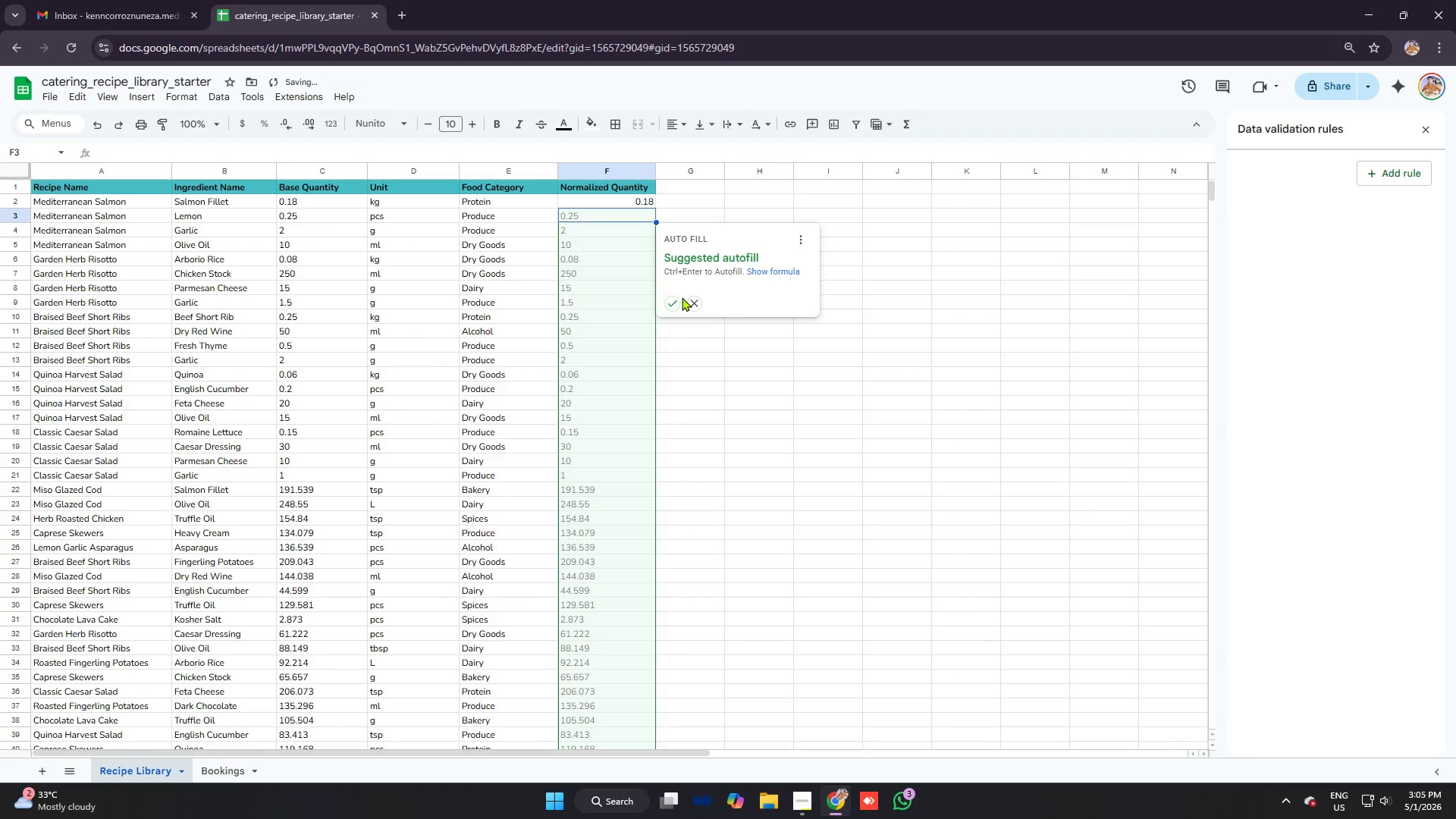 
left_click([675, 303])
 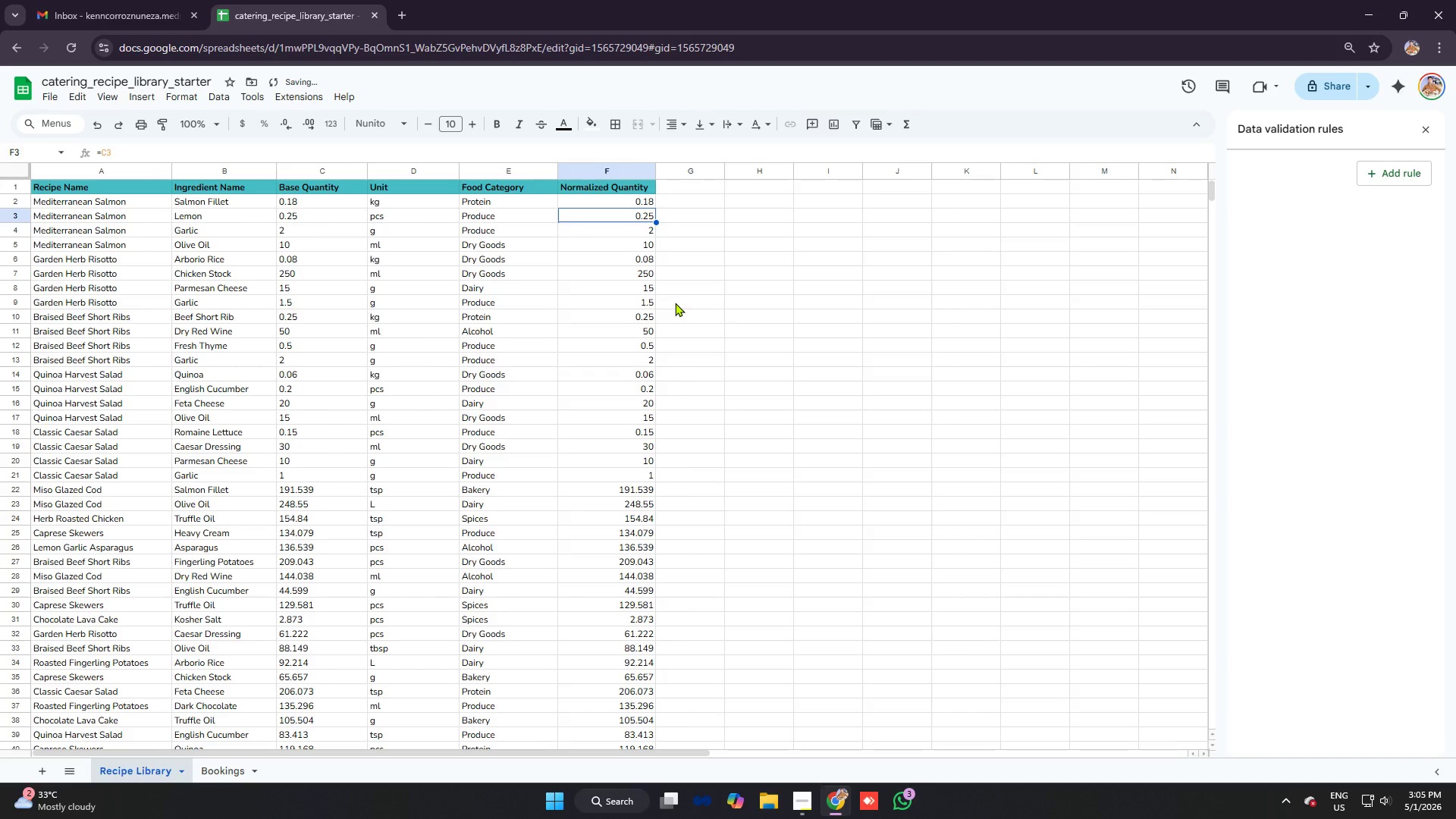 
left_click([675, 303])
 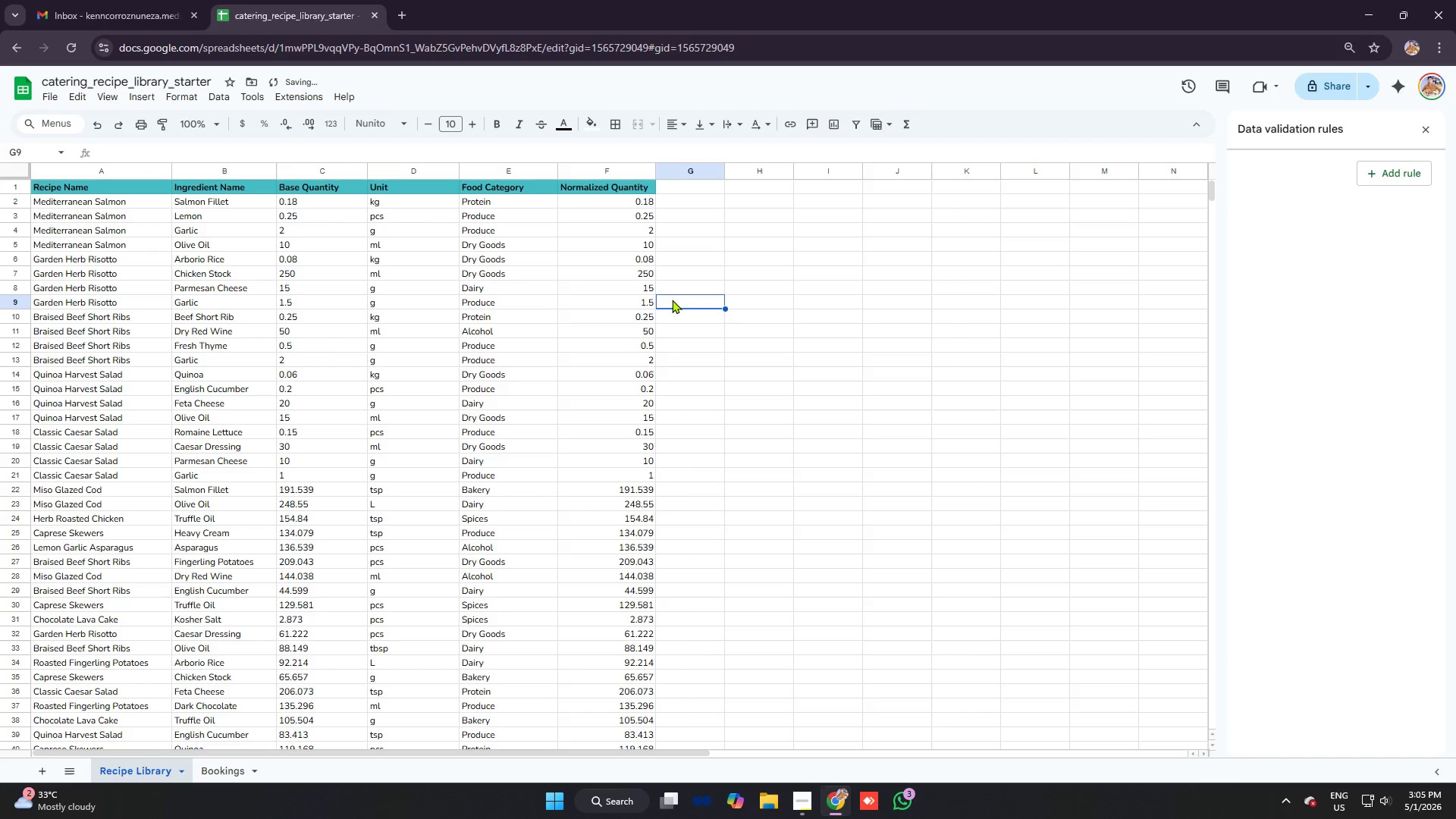 
hold_key(key=ControlLeft, duration=0.62)
 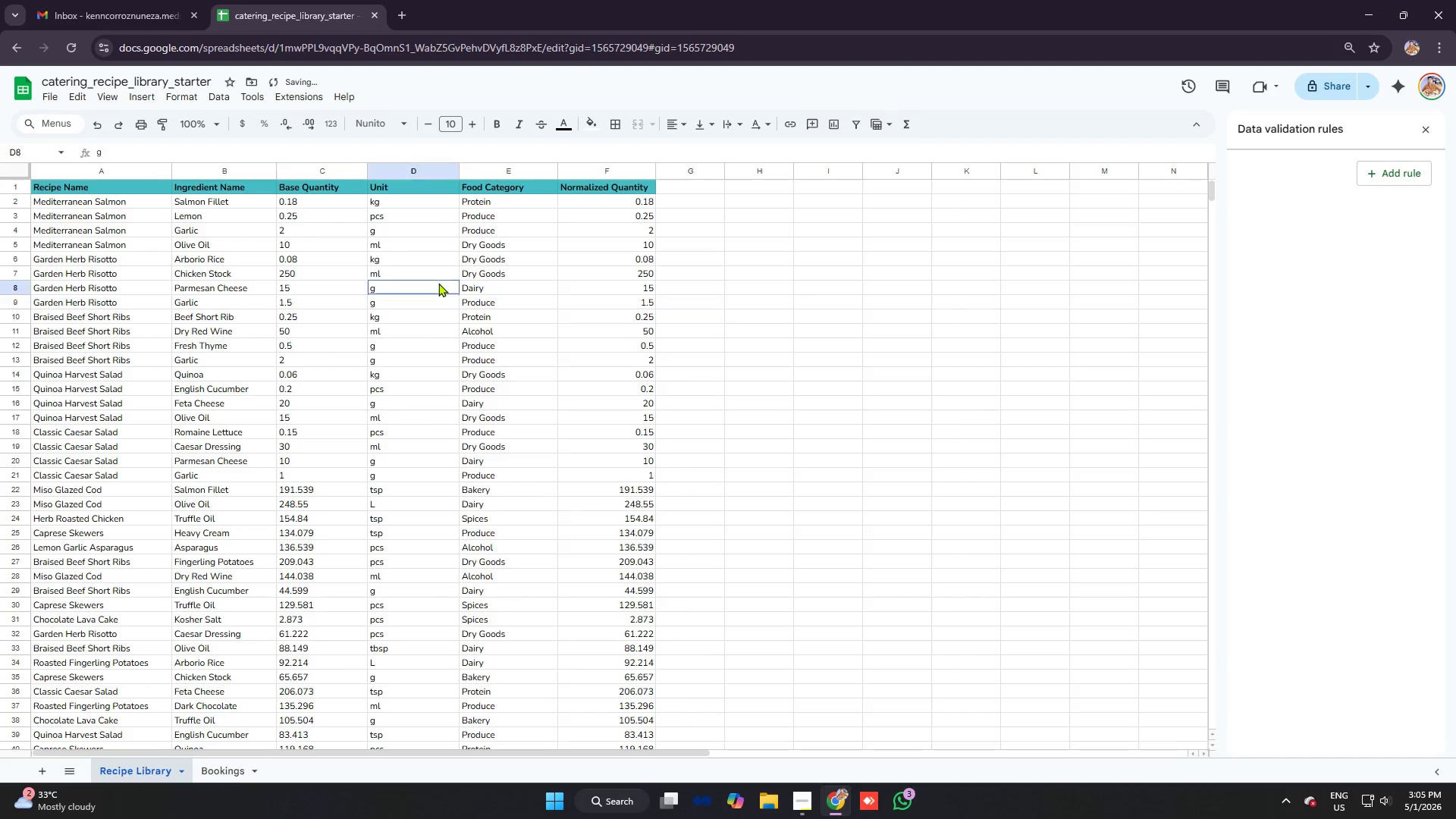 
left_click([438, 283])
 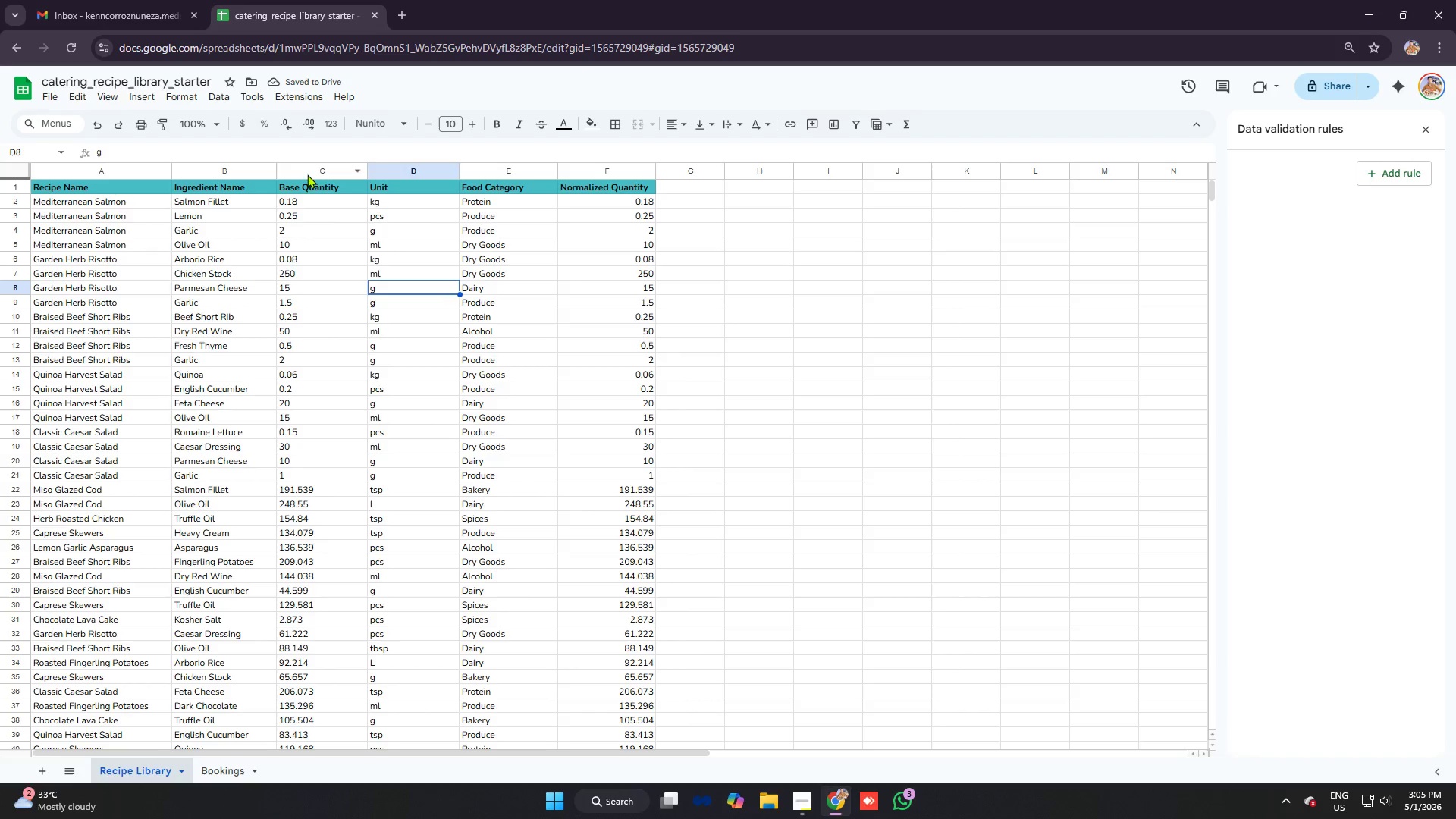 
left_click_drag(start_coordinate=[306, 167], to_coordinate=[390, 167])